 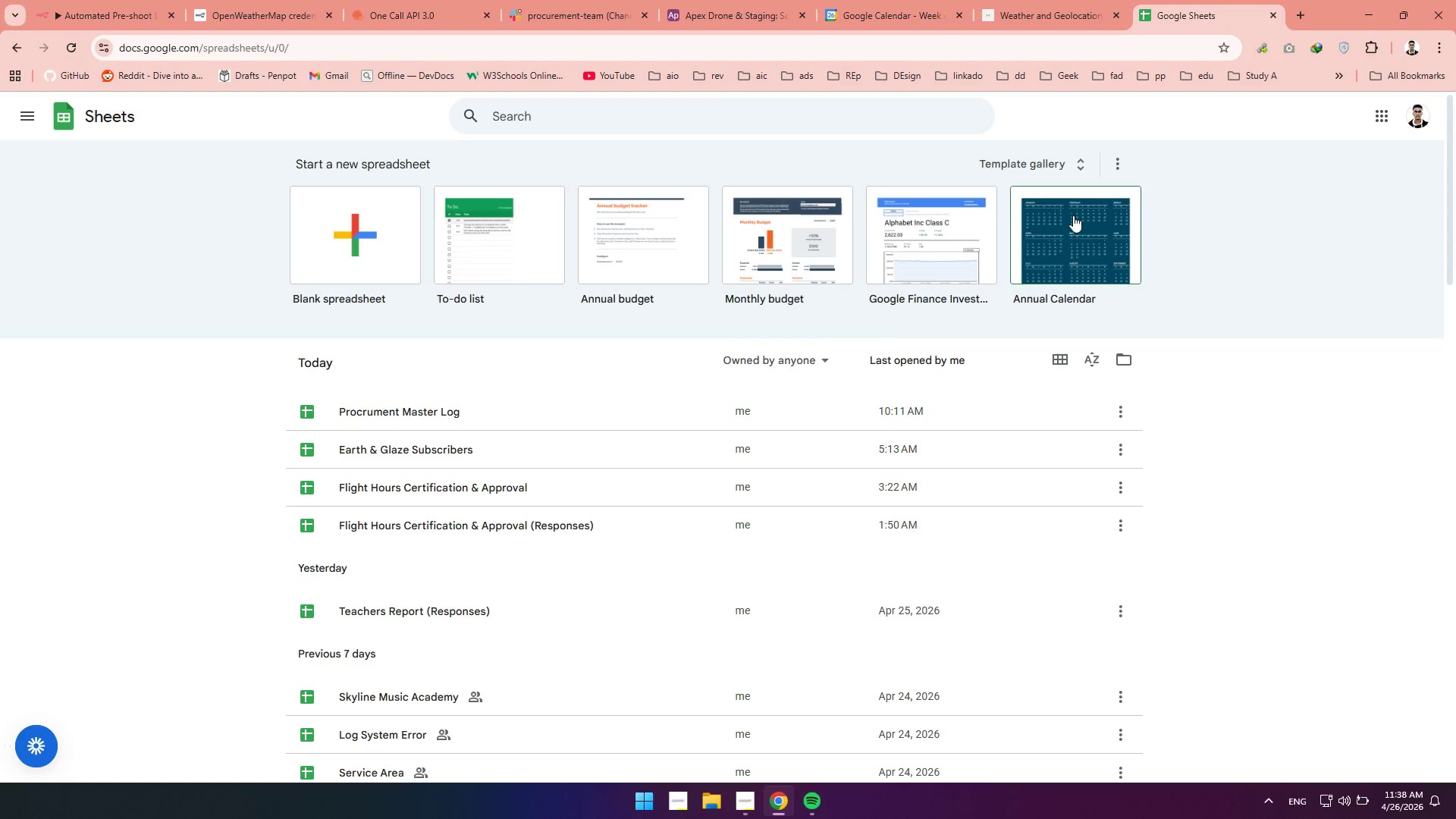 
left_click([1266, 12])
 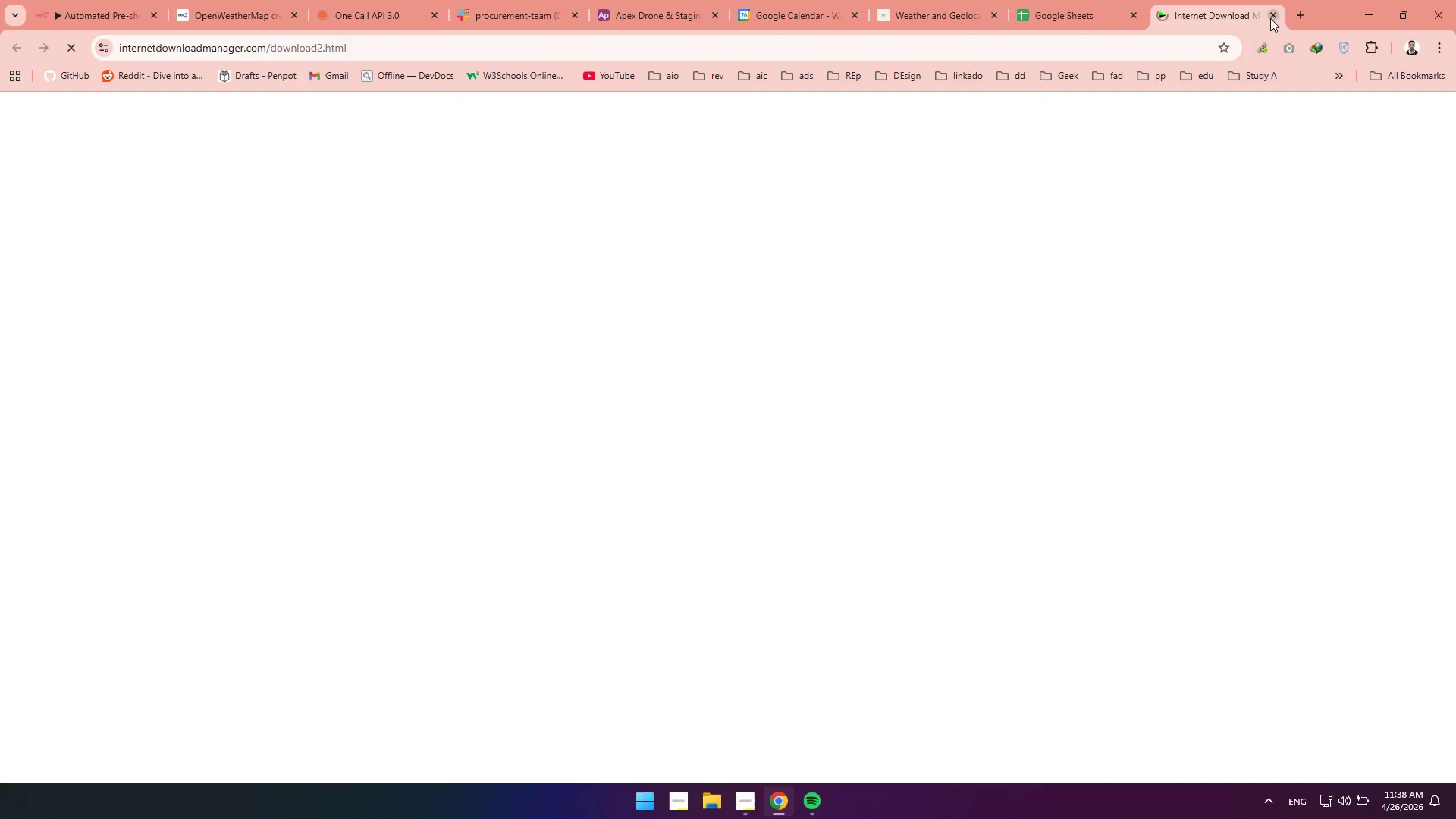 
left_click([1275, 16])
 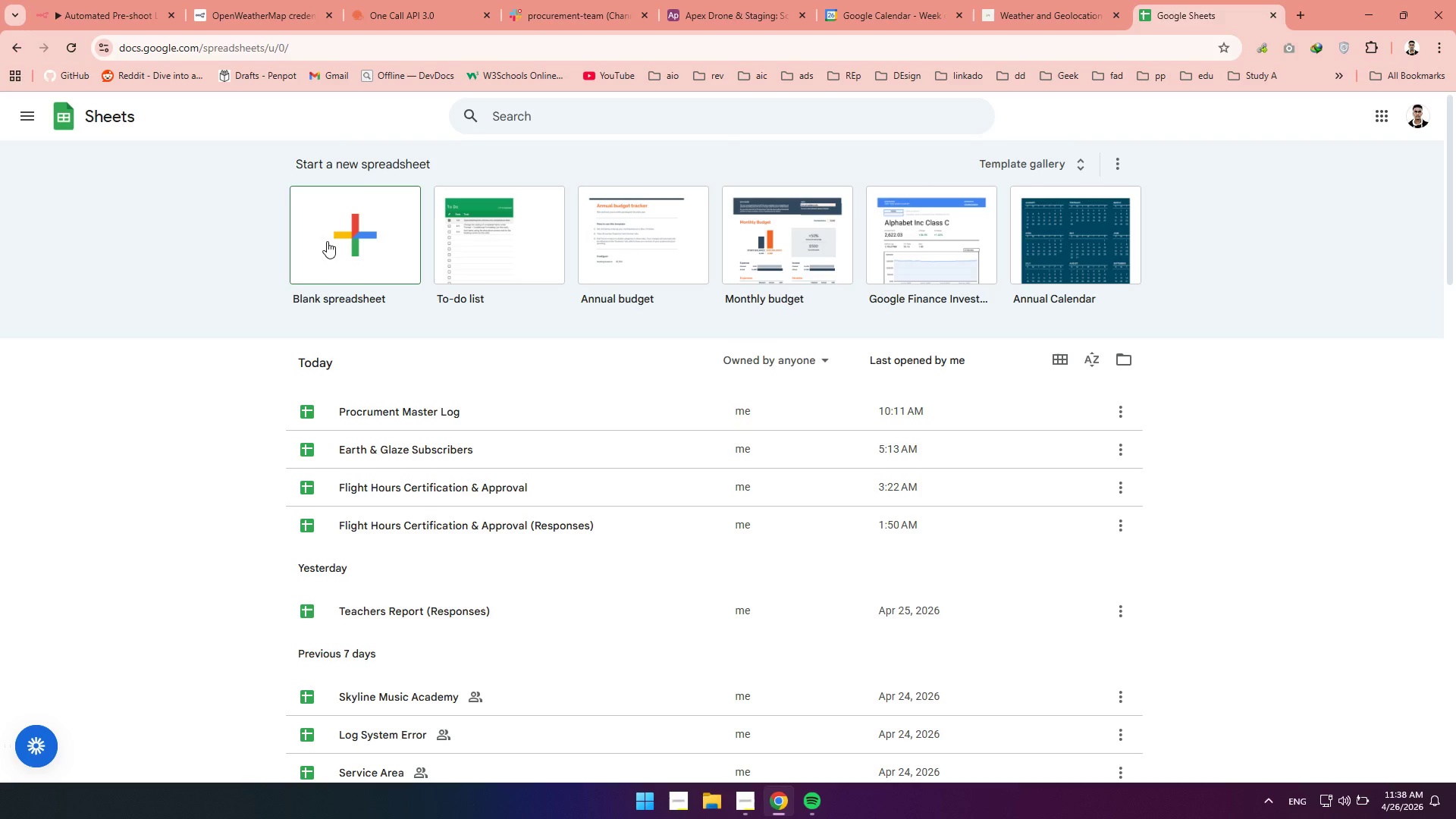 
left_click([327, 241])
 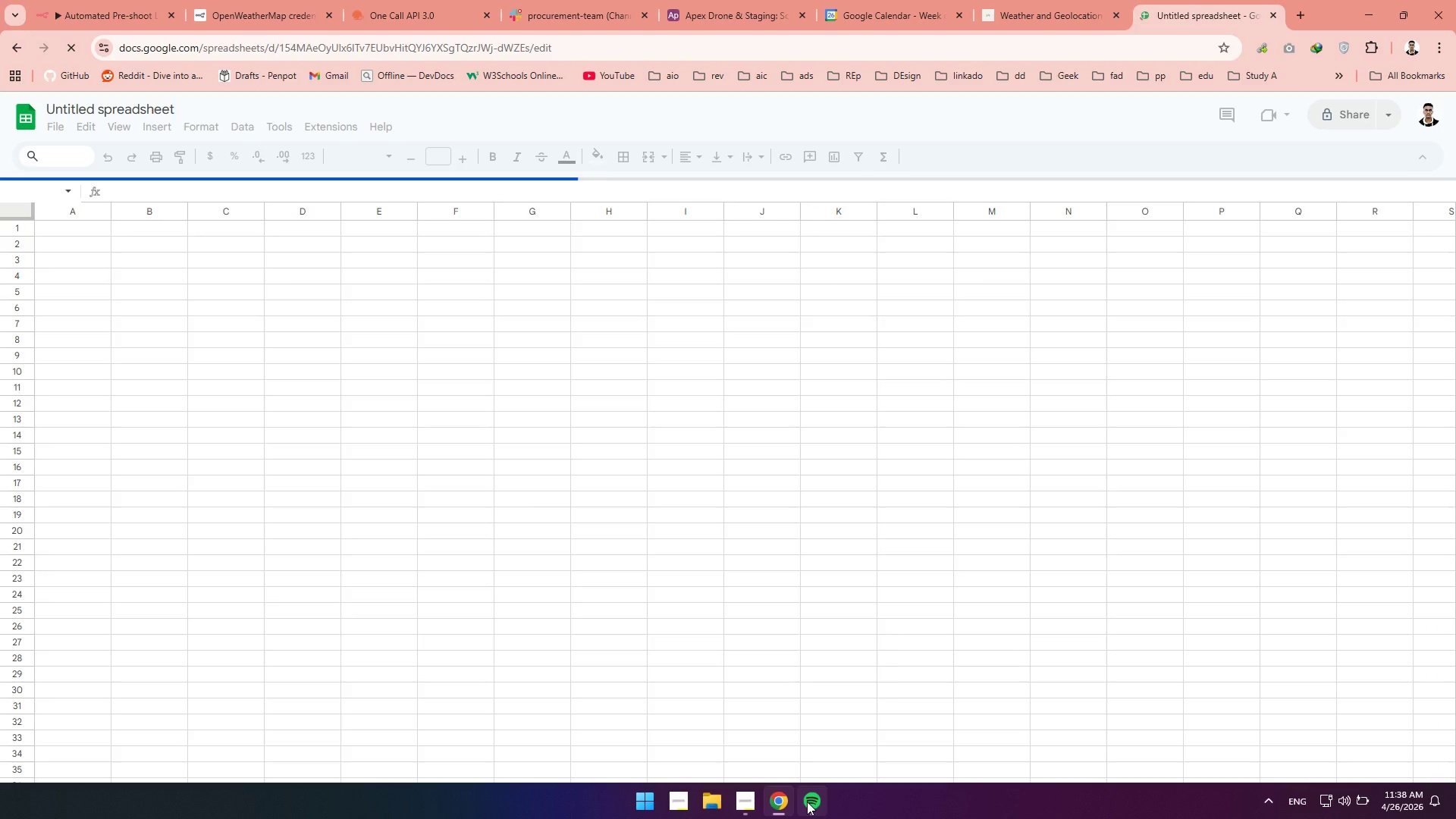 
wait(5.11)
 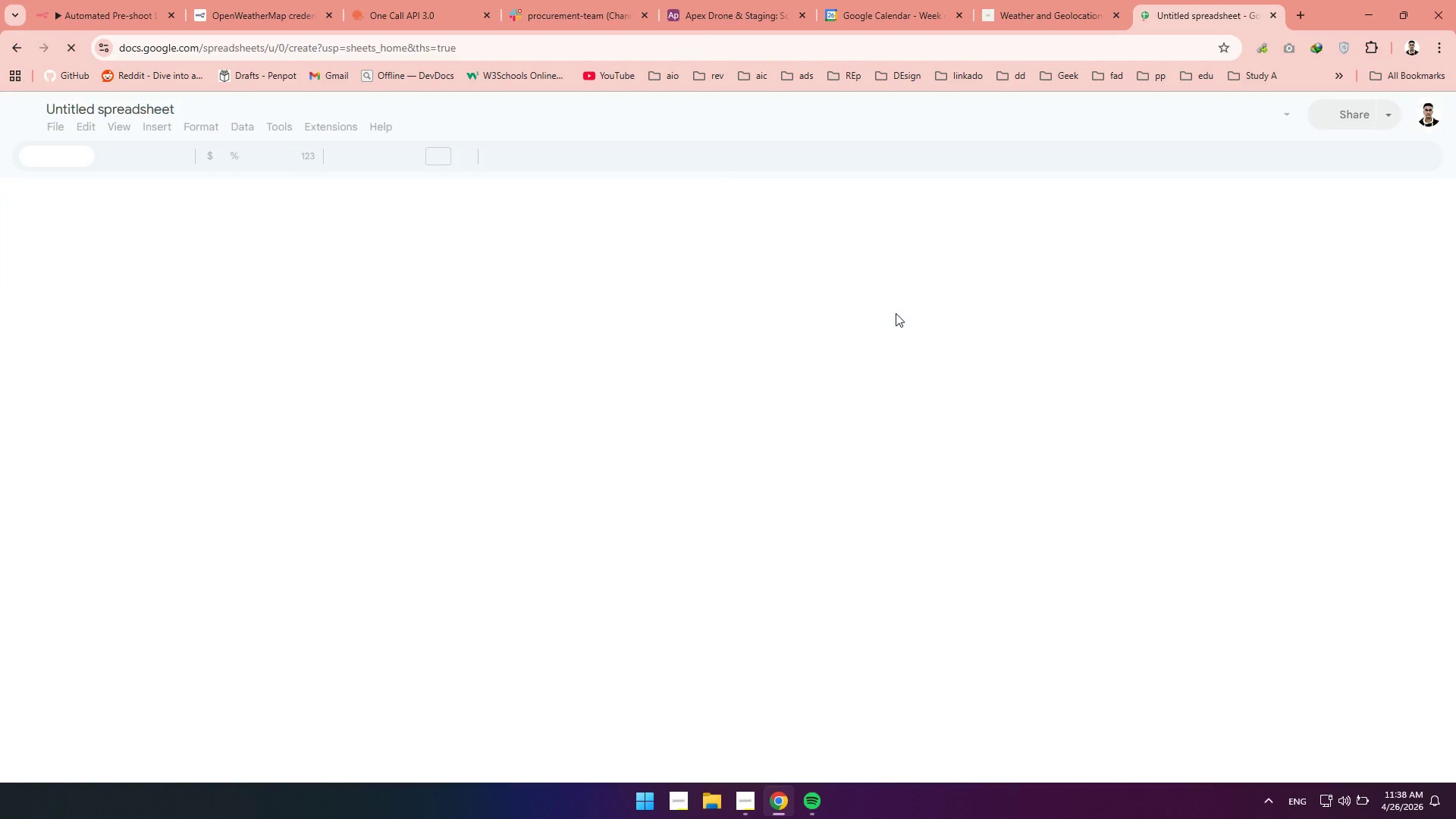 
left_click([737, 802])